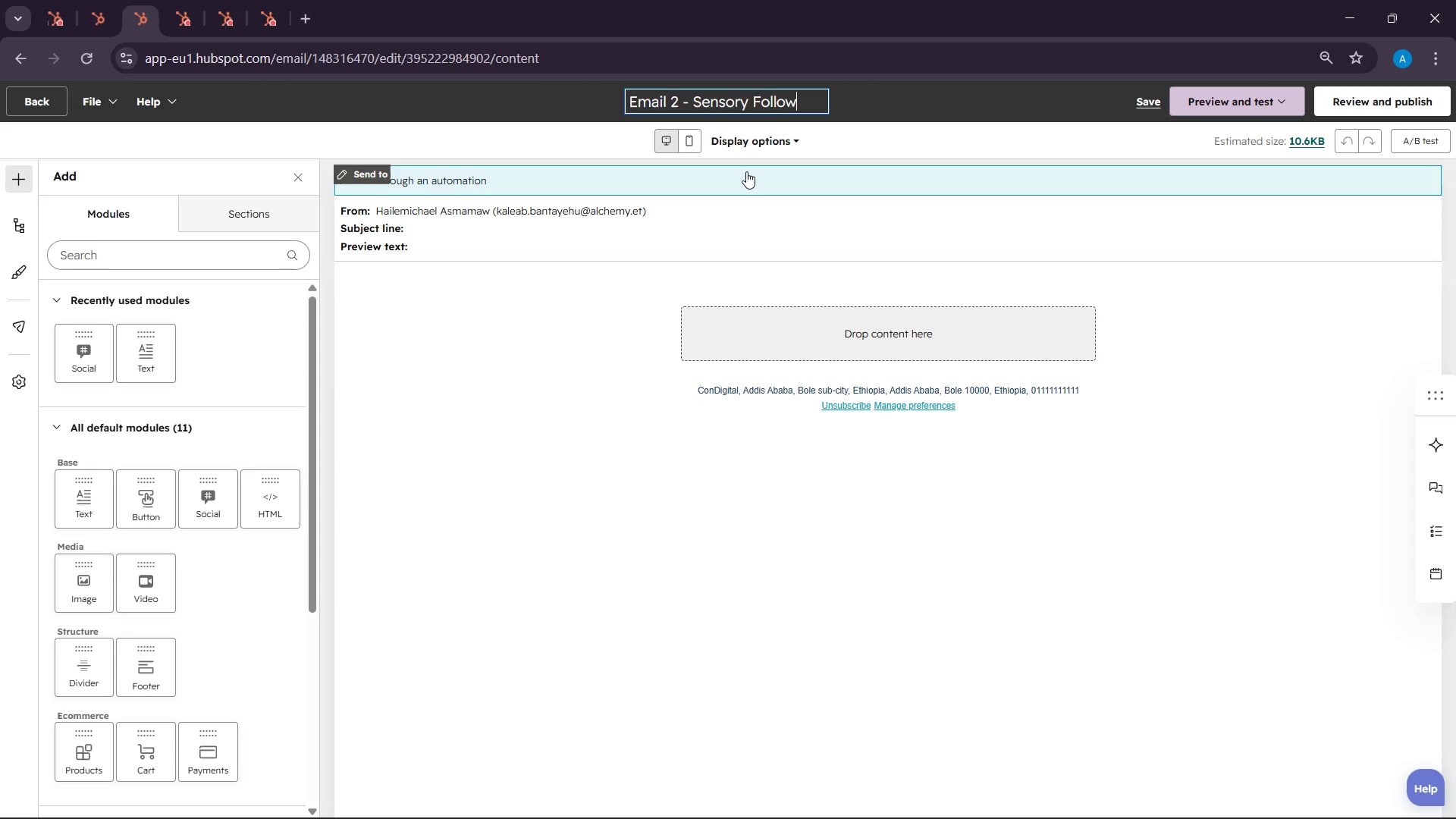 
wait(5.09)
 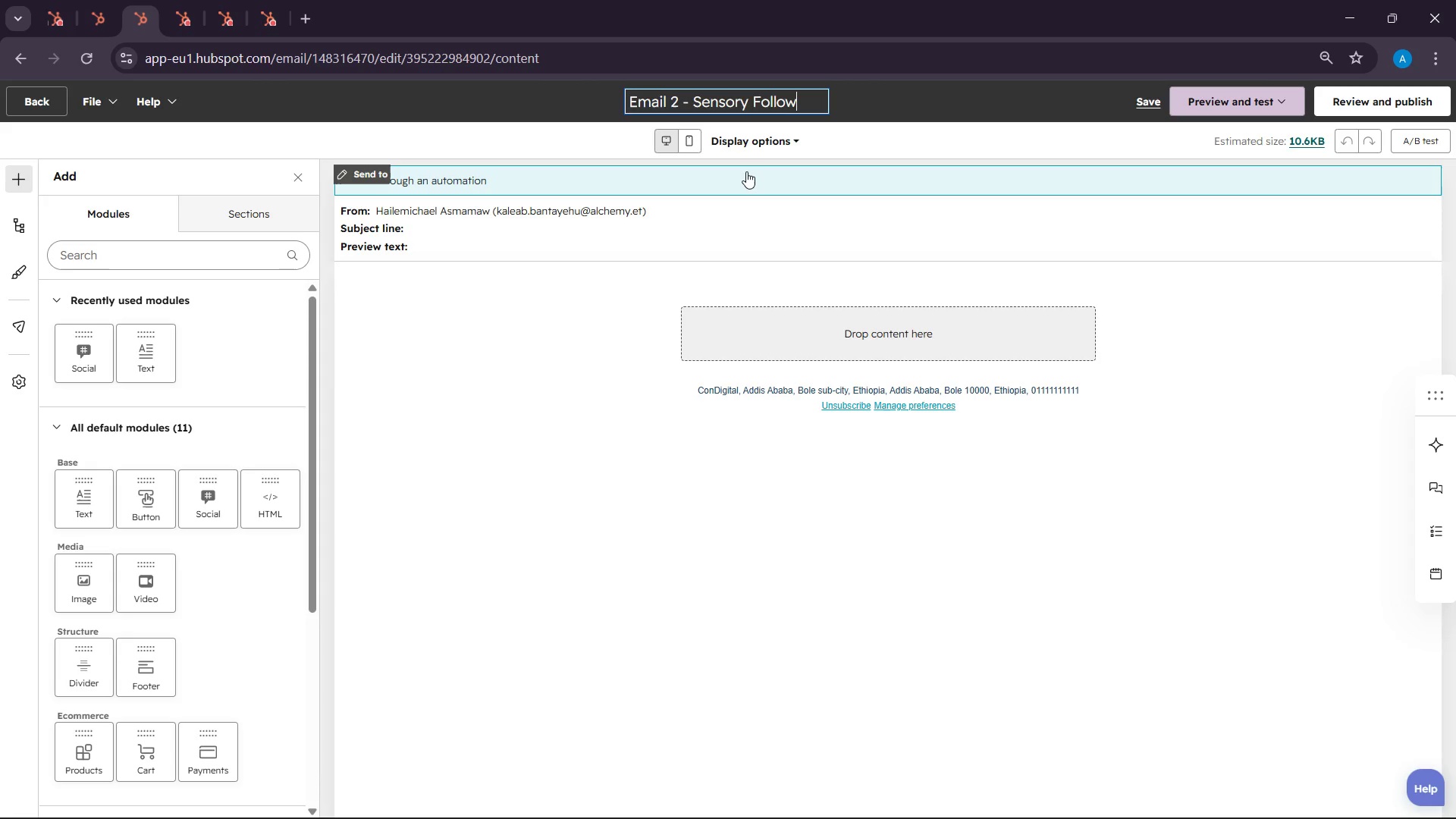 
type(-up)
 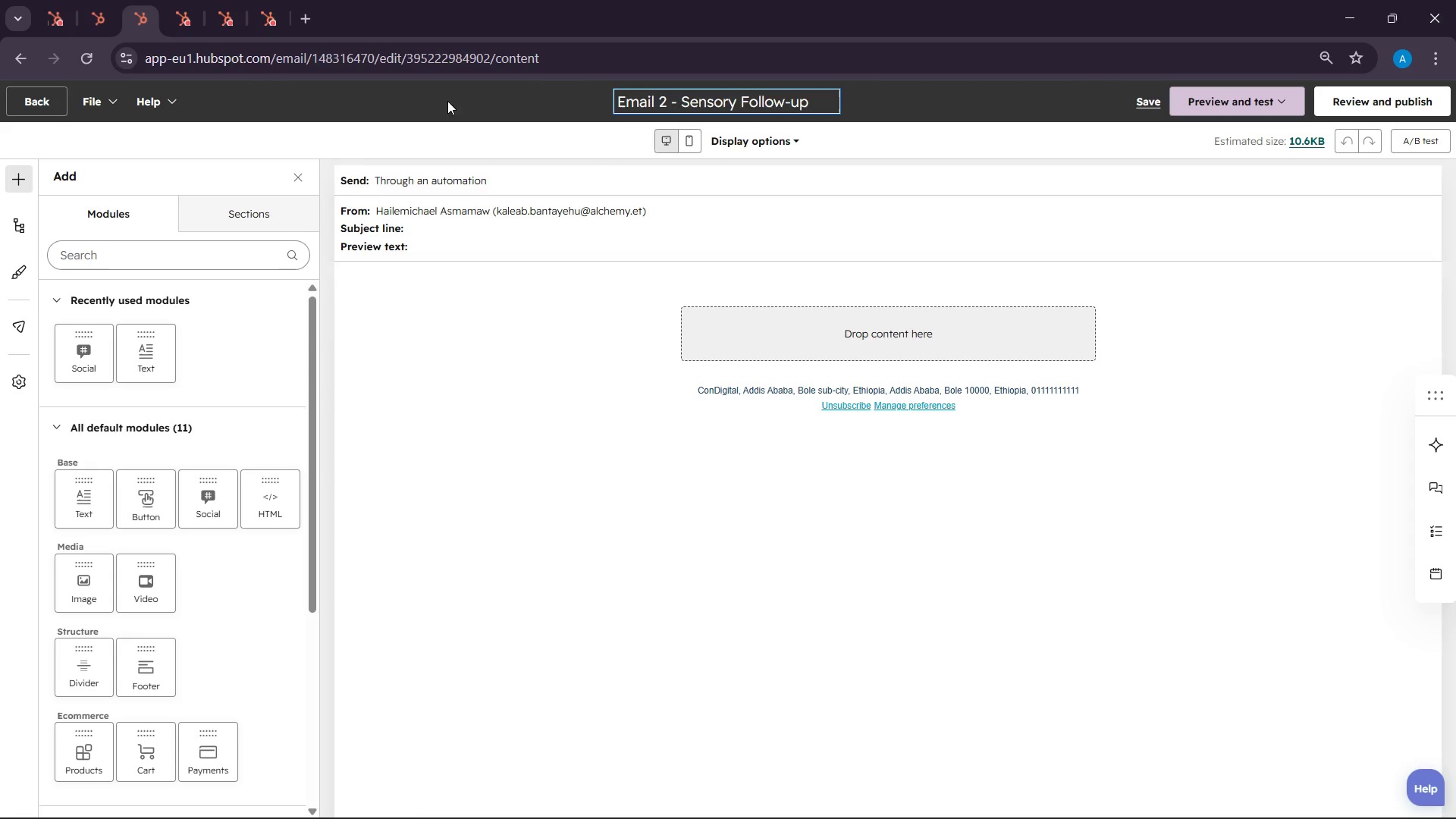 
left_click([709, 215])
 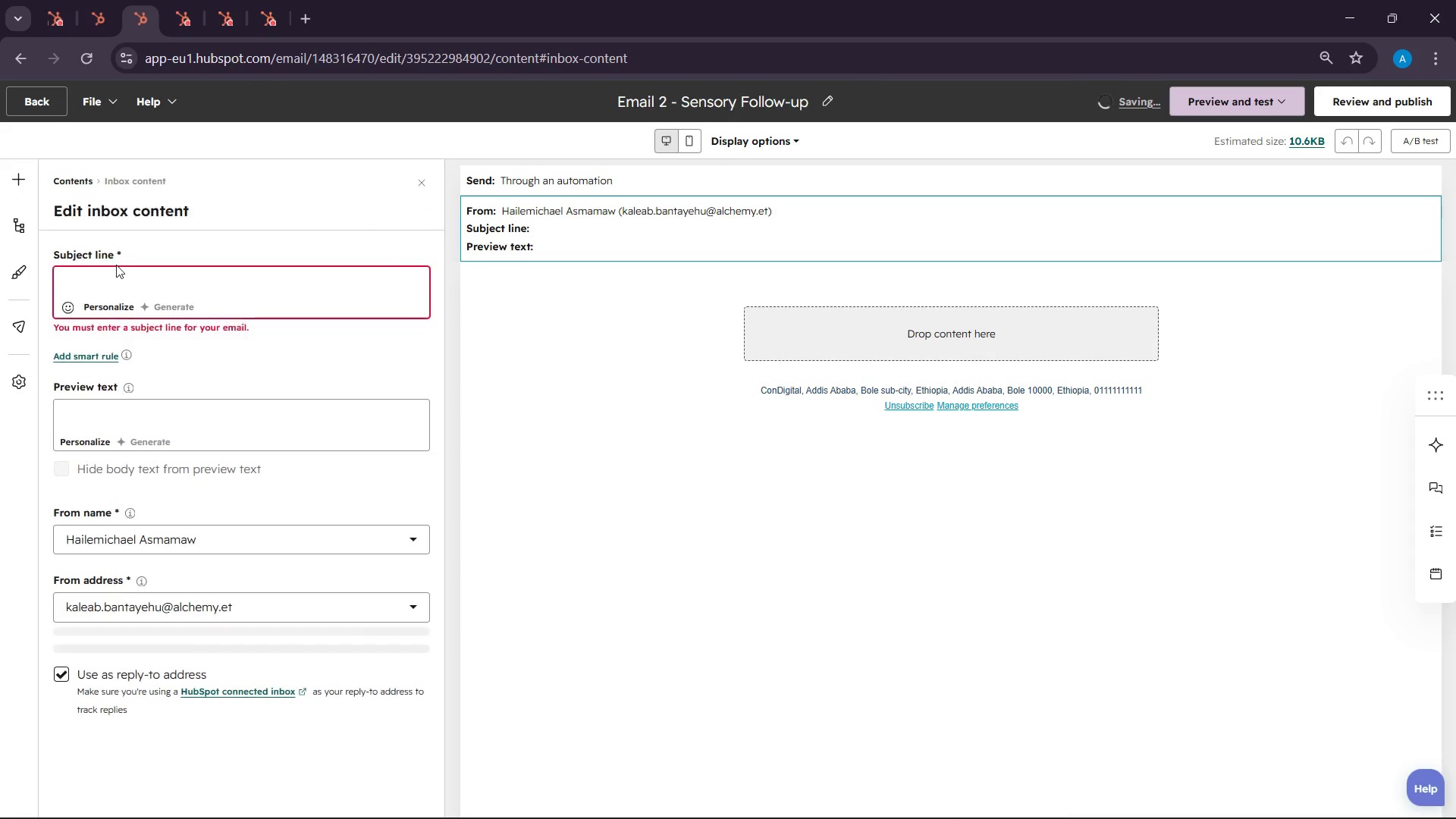 
left_click([111, 277])
 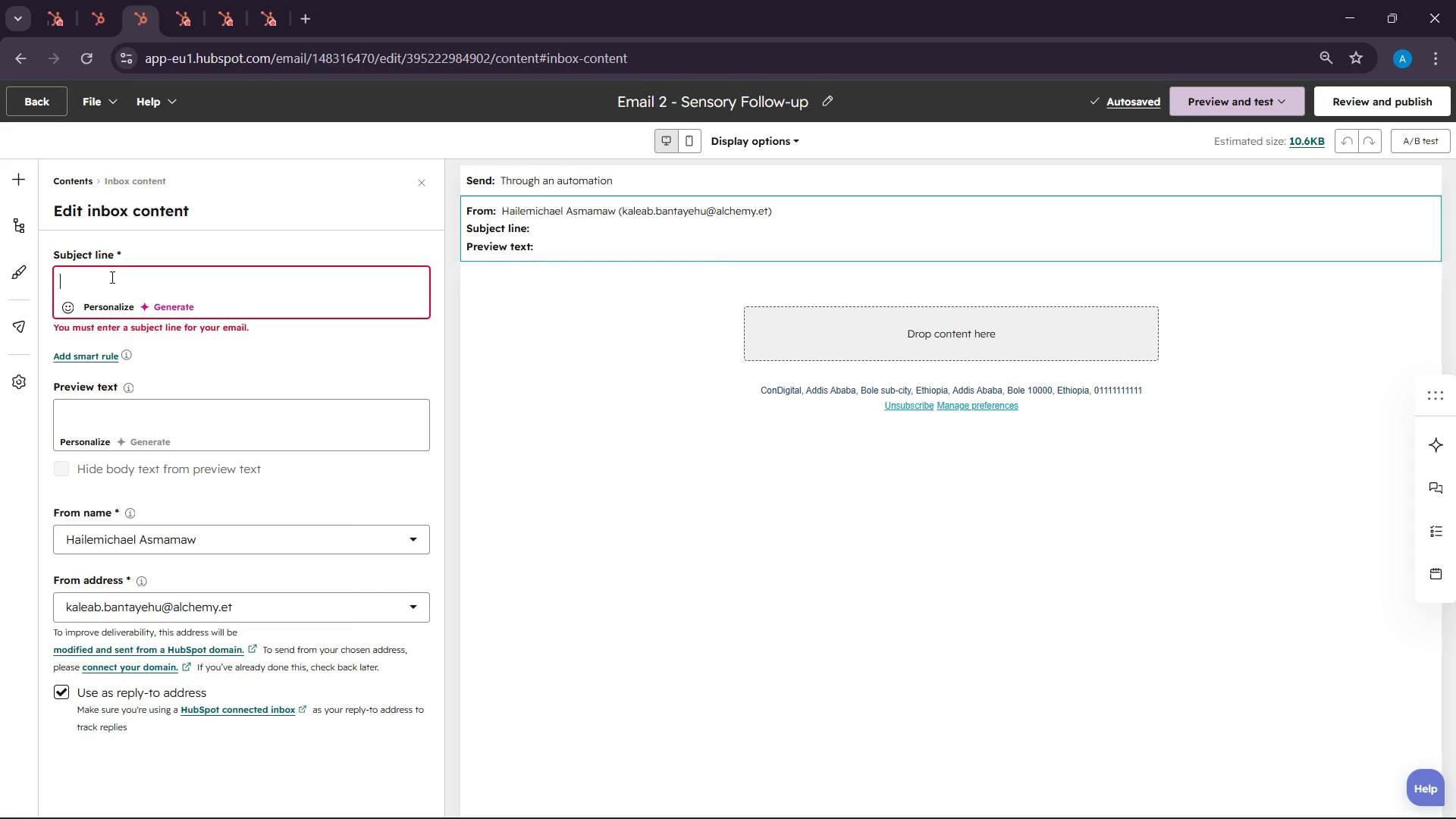 
type( glimpse )
 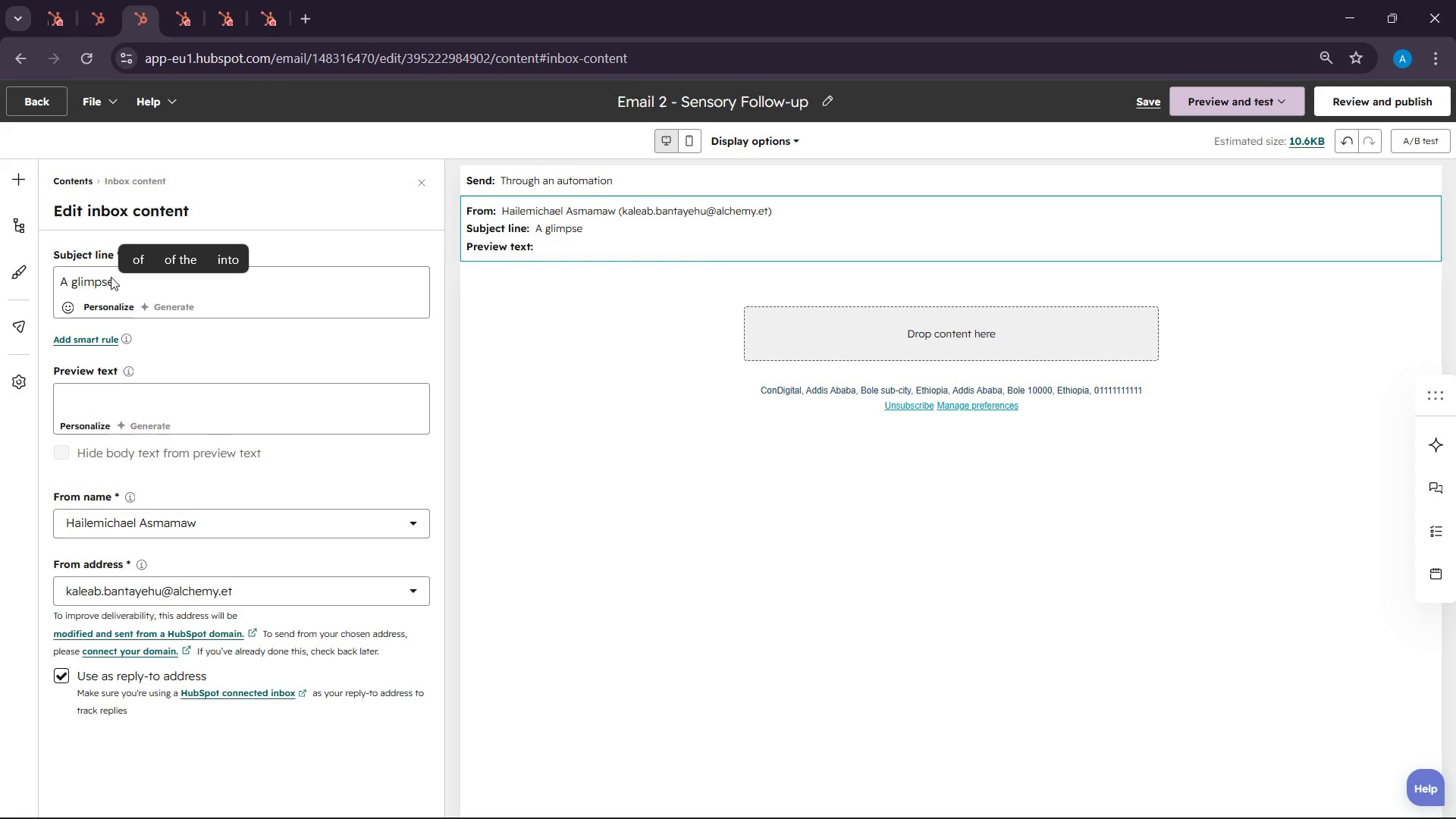 
hold_key(key=A, duration=18.39)
 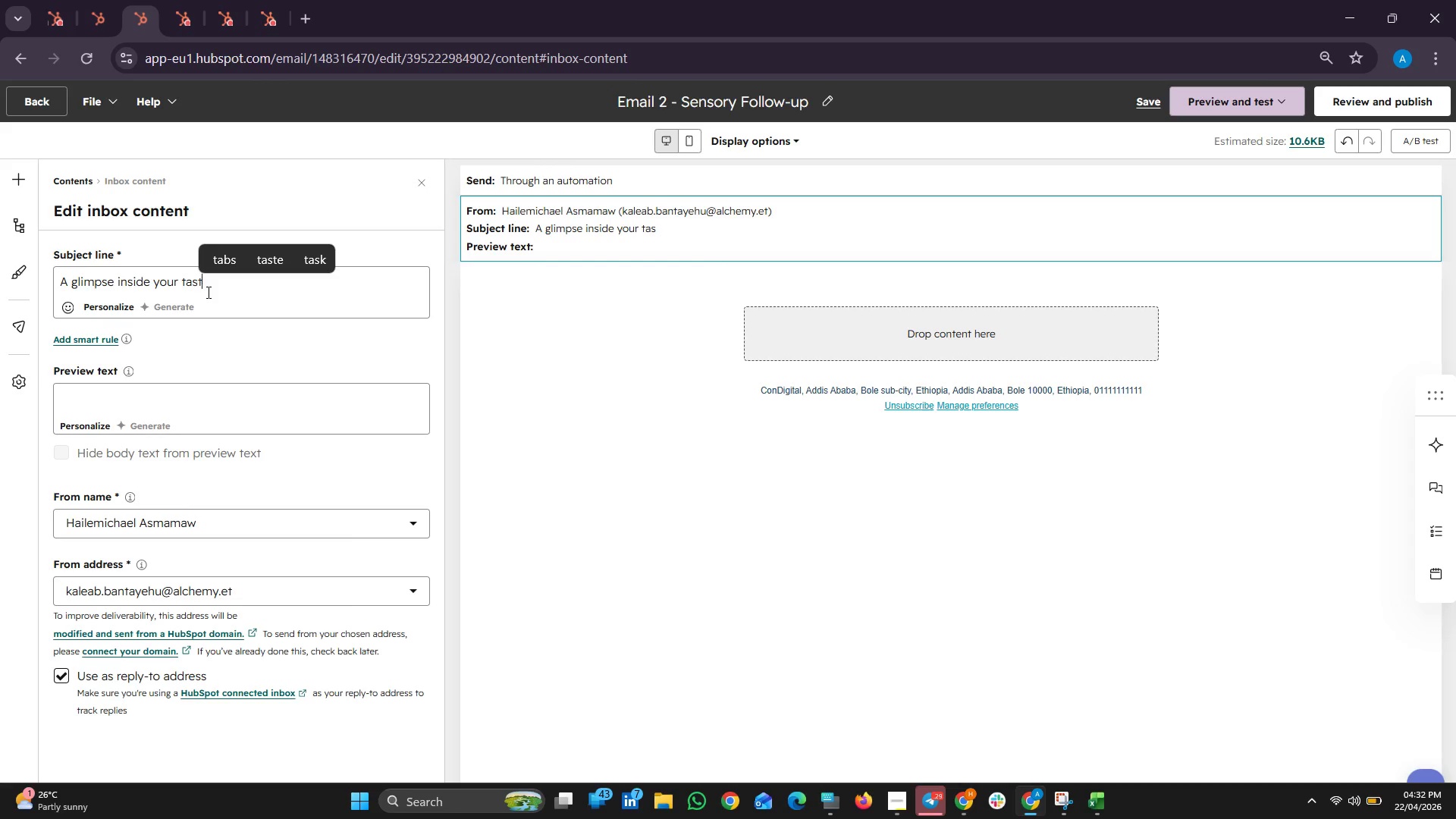 
left_click([1444, 763])
 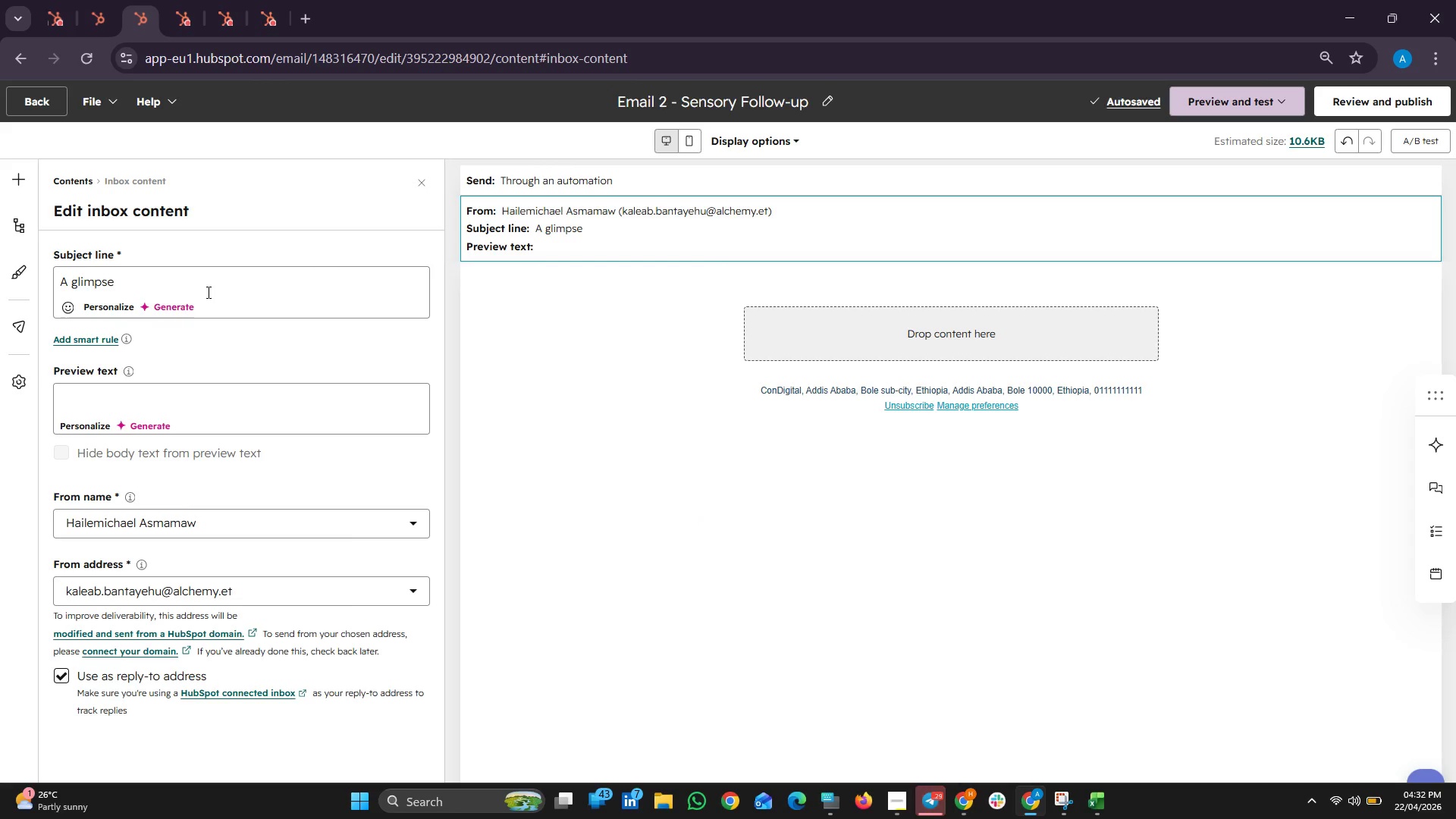 
type(inside your te)
key(Backspace)
type(sting box)
 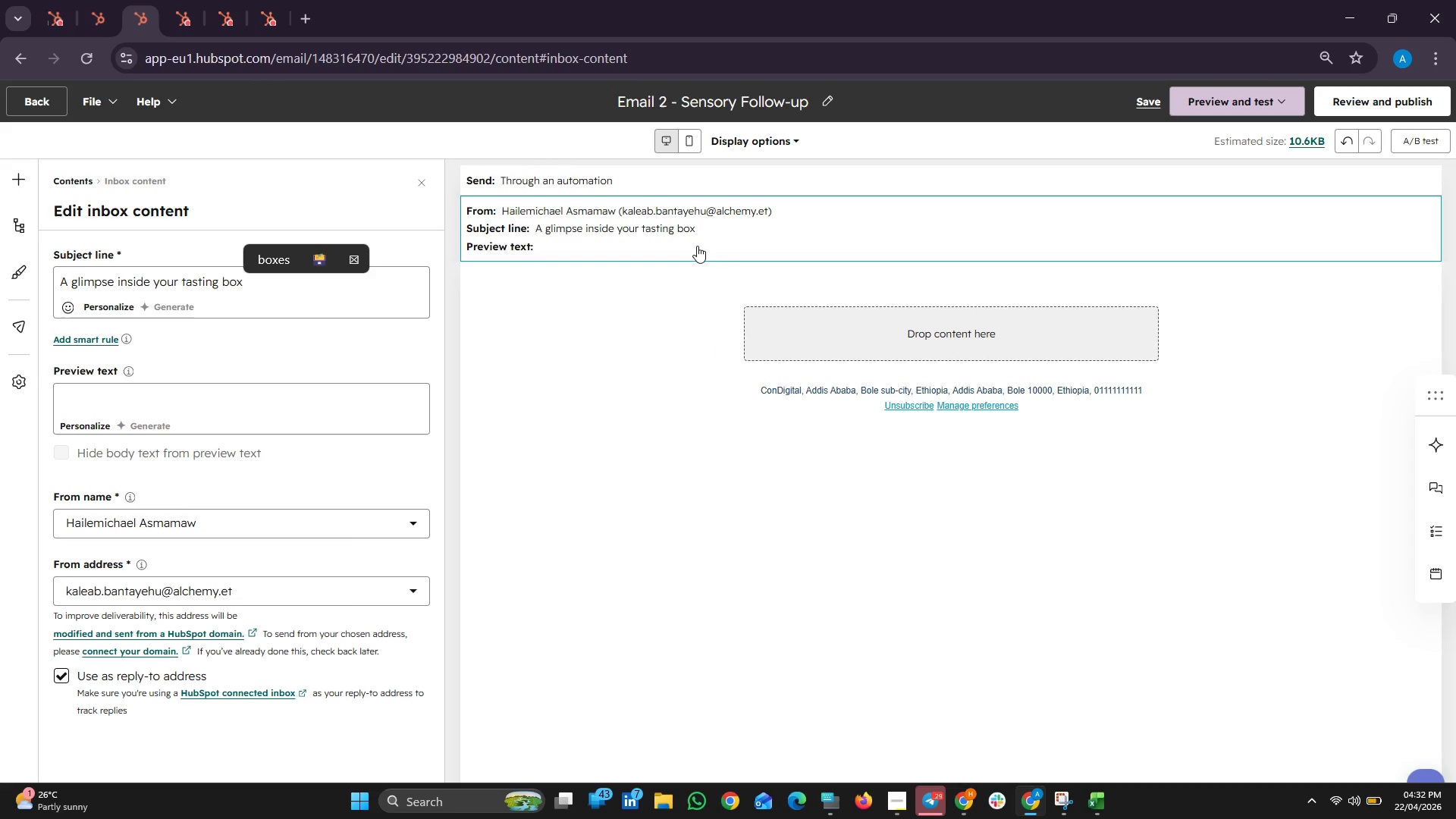 
left_click([777, 329])
 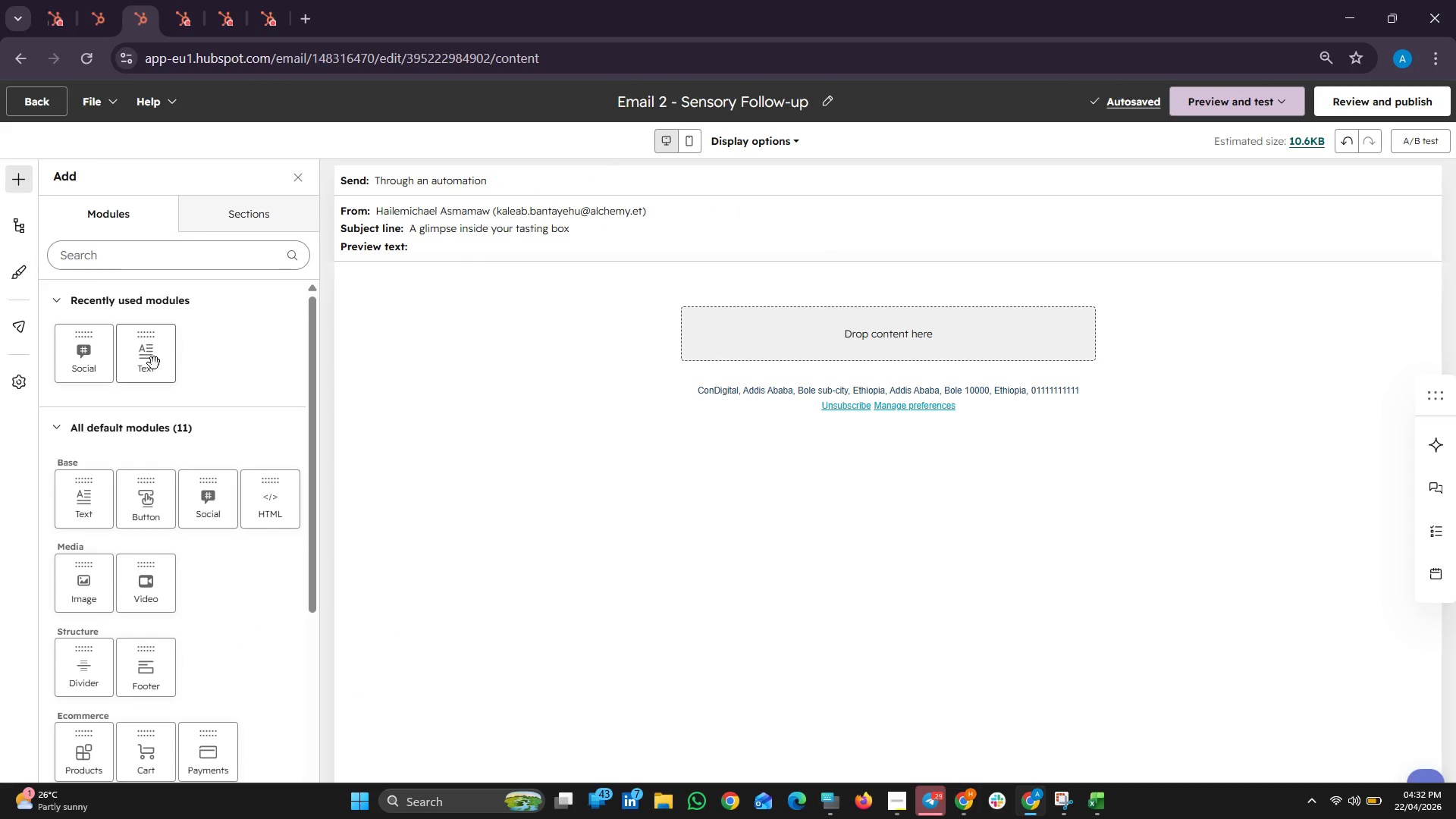 
left_click_drag(start_coordinate=[146, 351], to_coordinate=[1008, 331])
 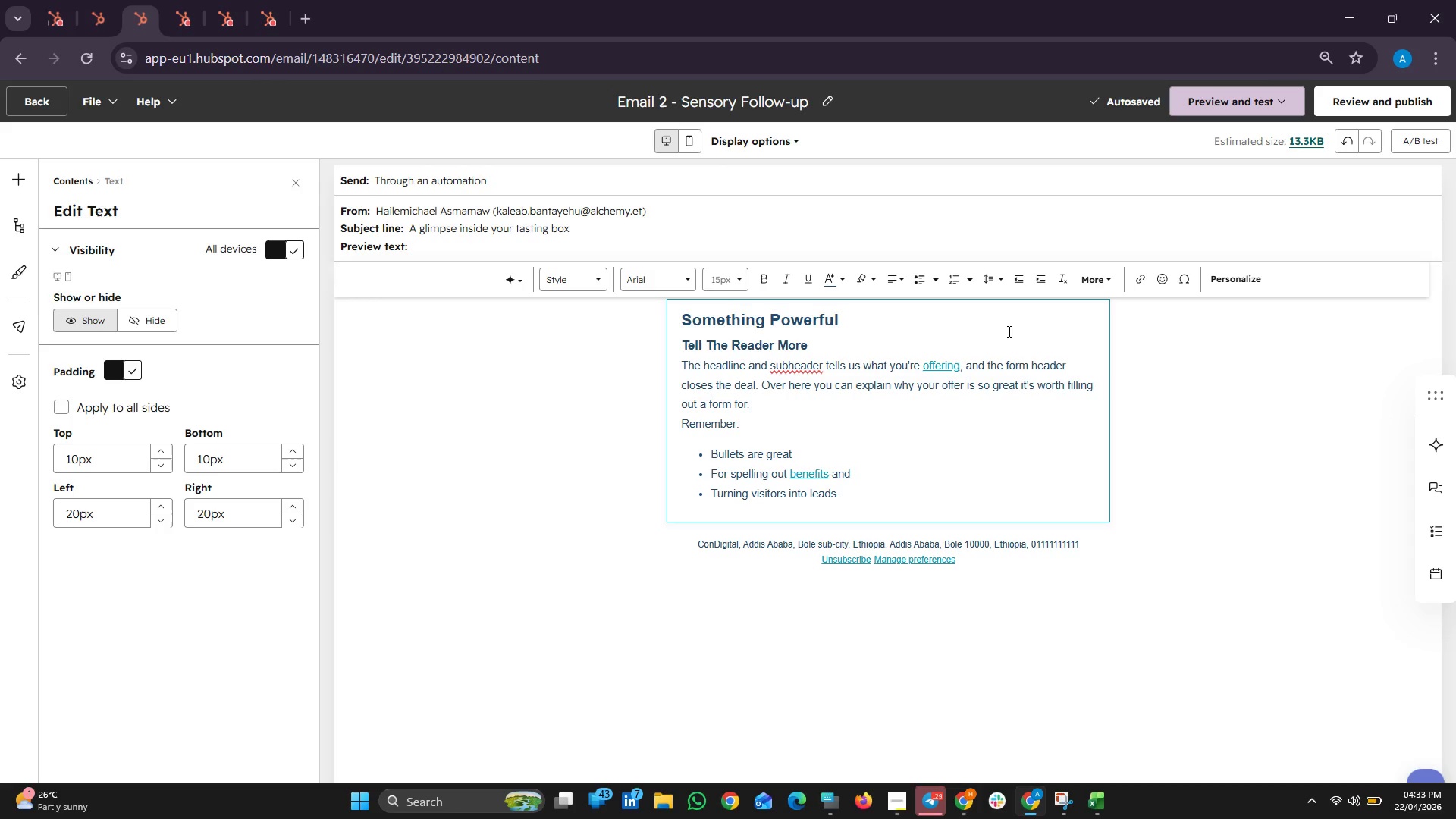 
wait(94.5)
 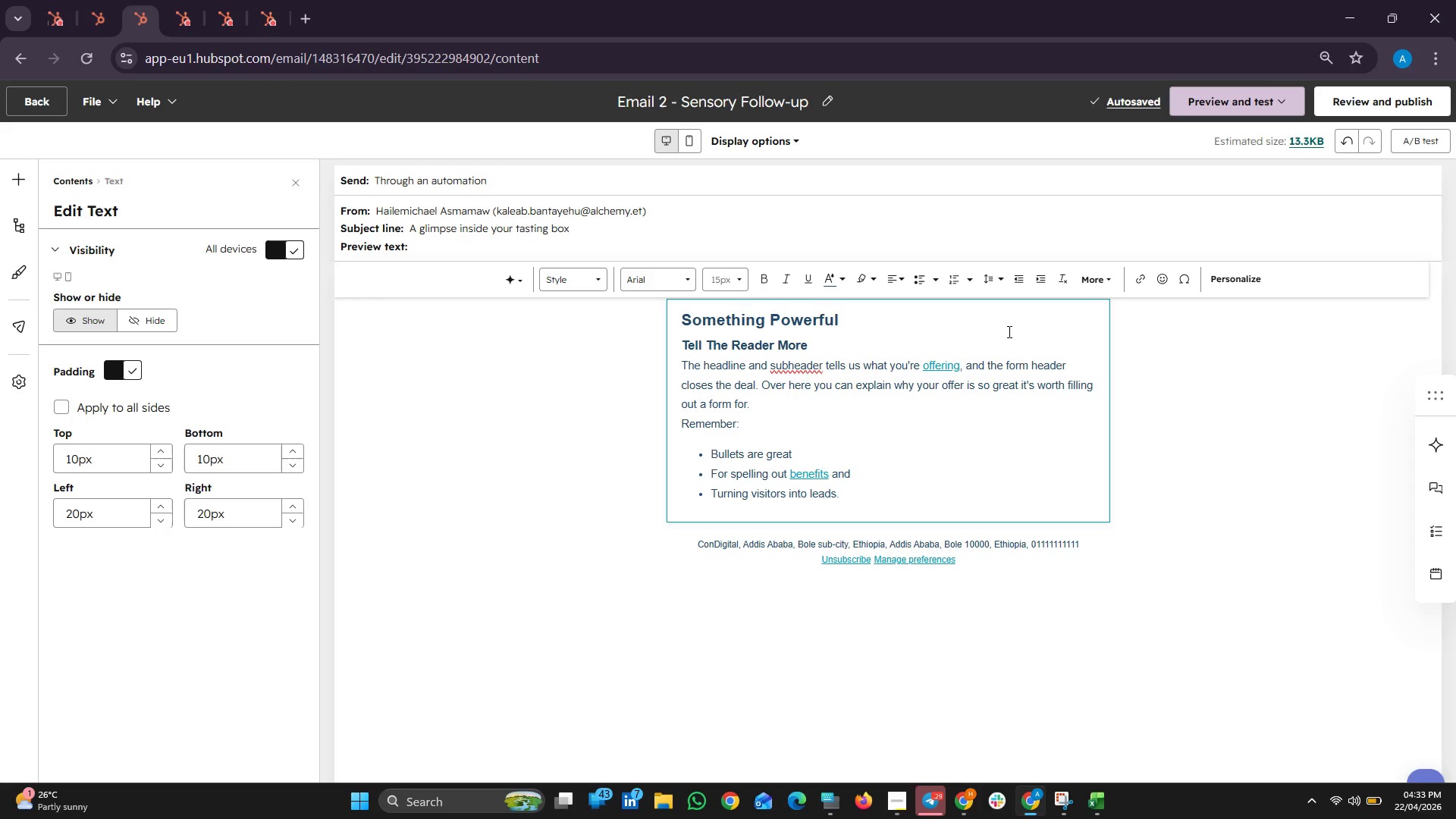 
left_click([1444, 759])
 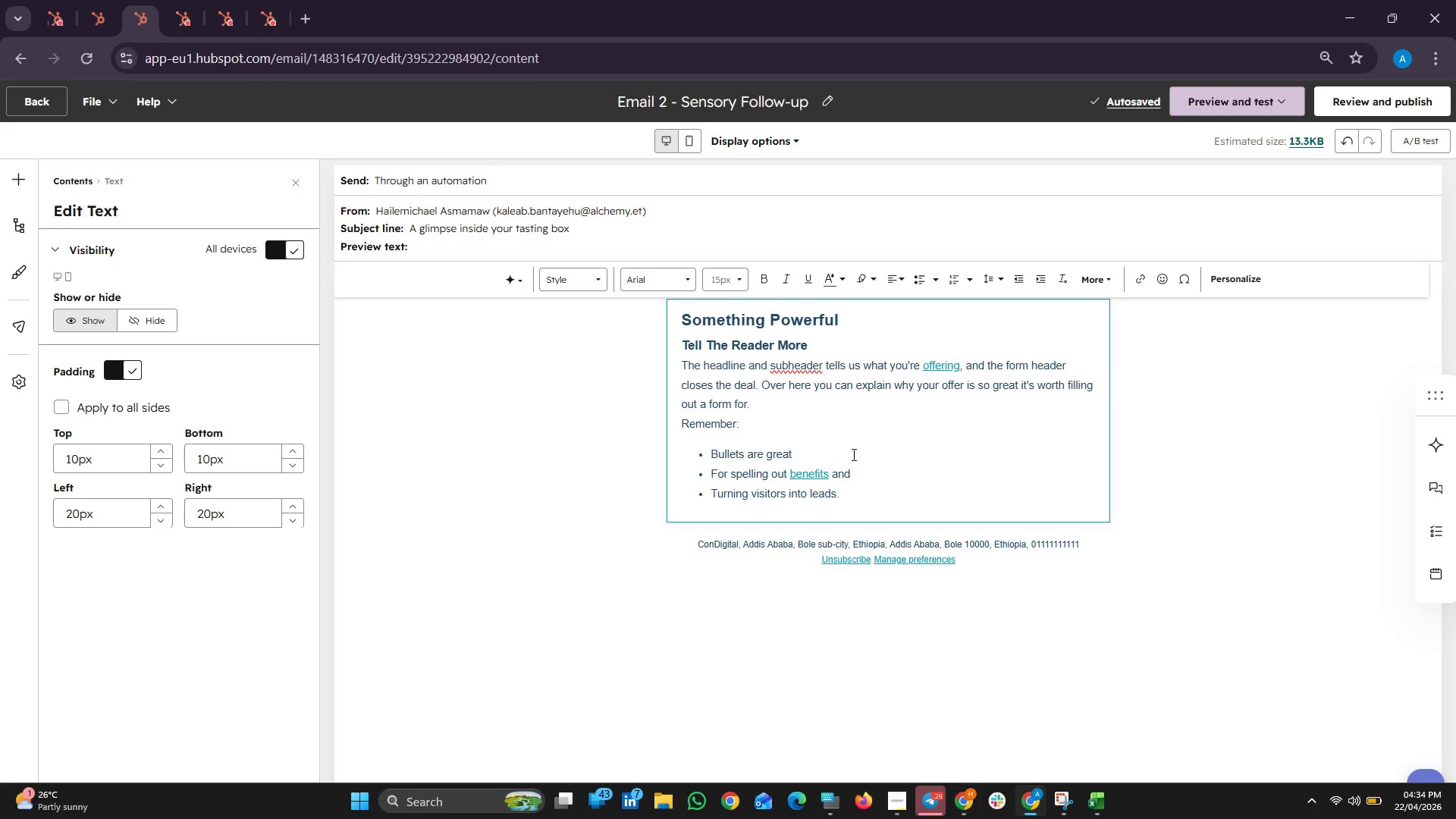 
left_click_drag(start_coordinate=[856, 508], to_coordinate=[608, 278])
 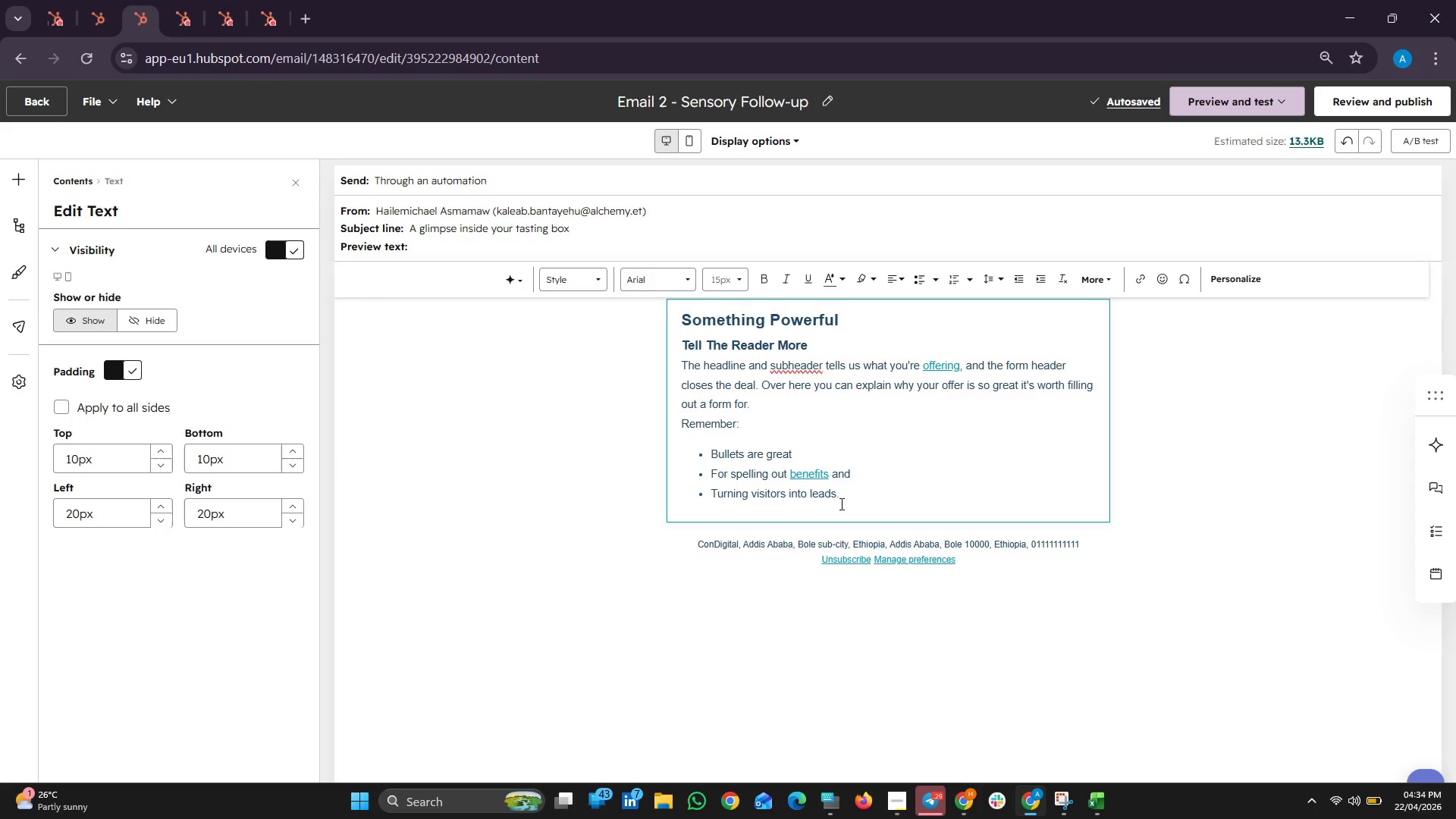 
left_click_drag(start_coordinate=[840, 498], to_coordinate=[680, 299])
 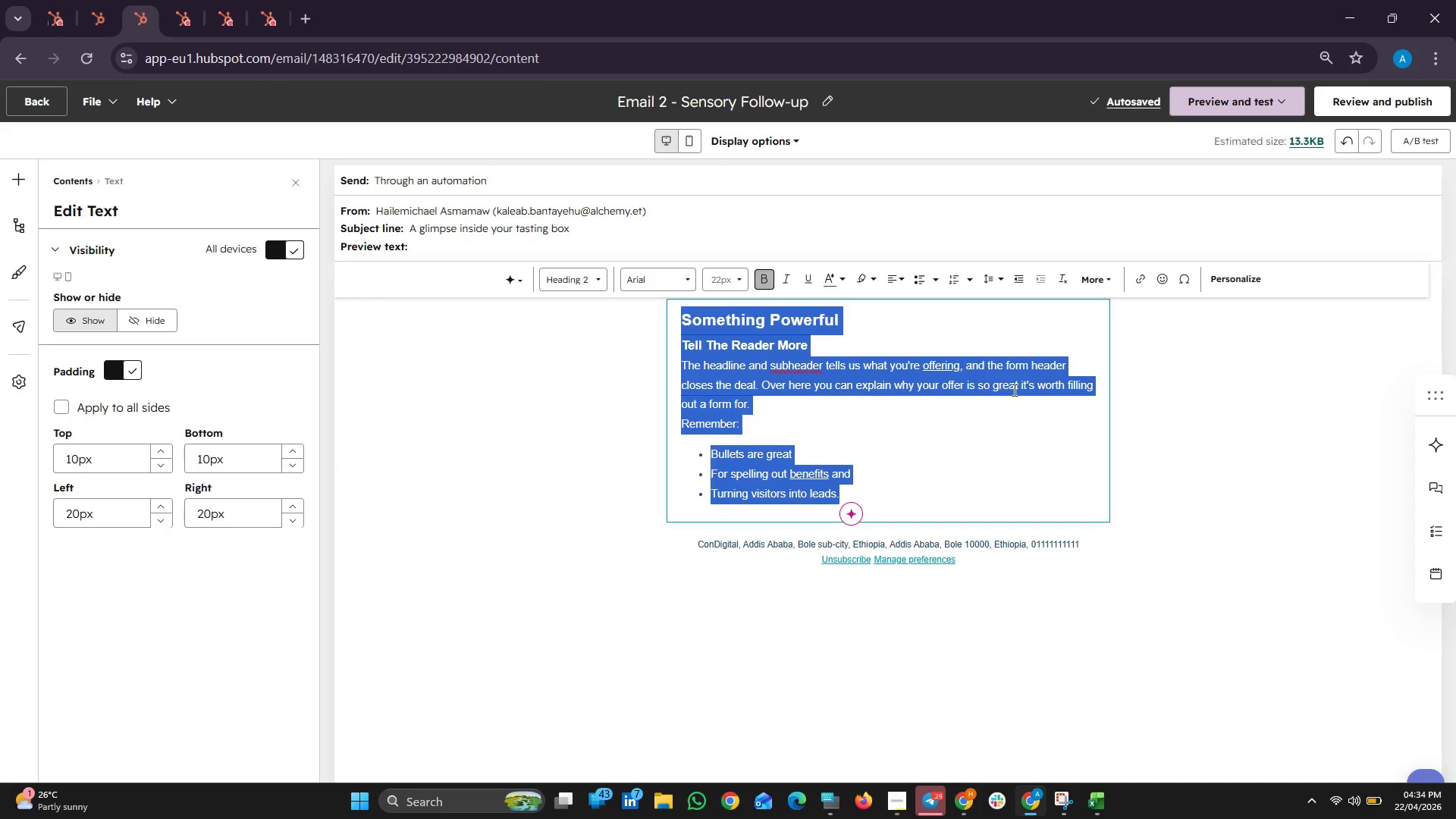 
key(Backspace)
 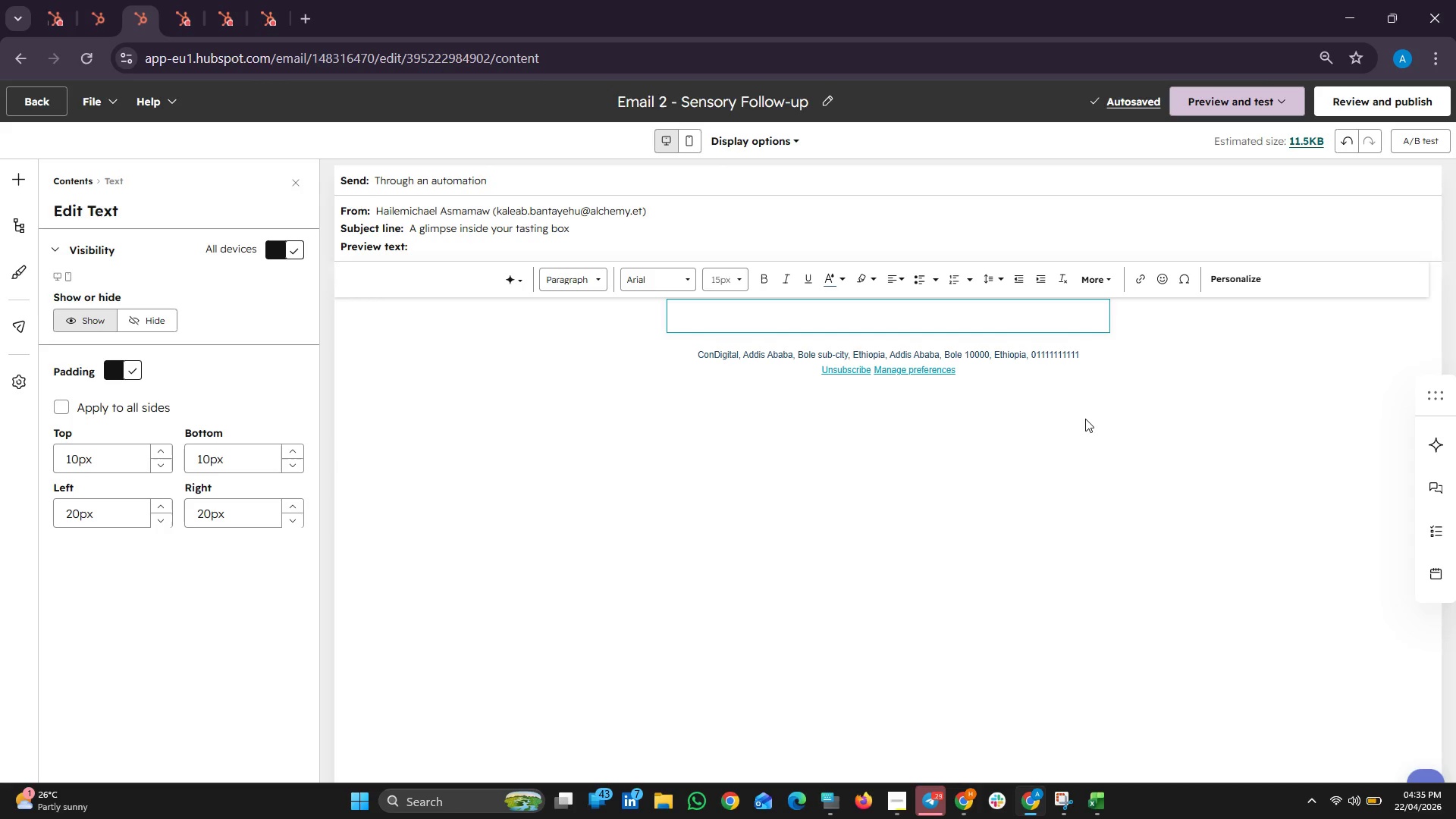 
wait(68.56)
 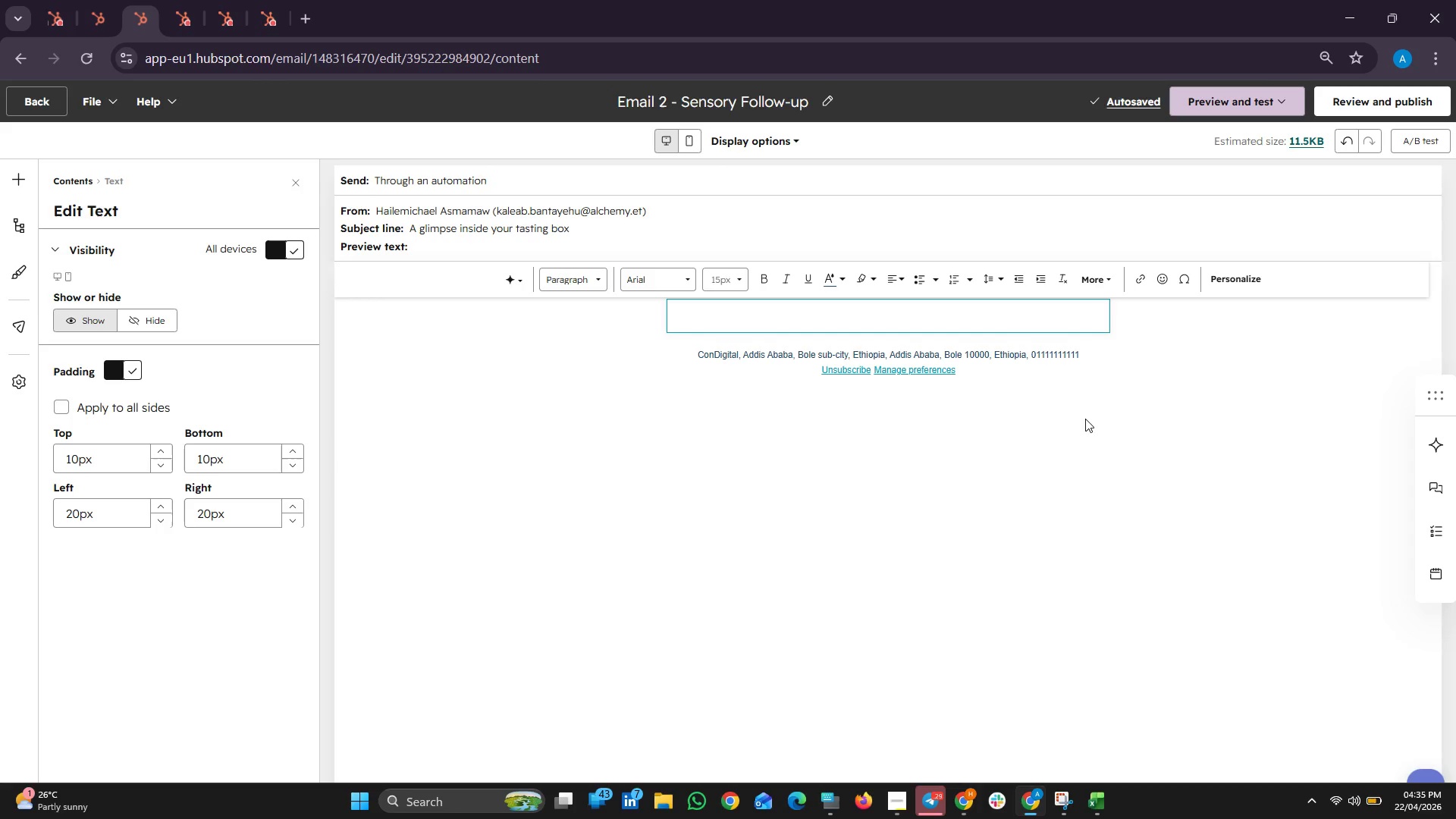 
type(H {{ contact.firstnaem)
key(Backspace)
key(Backspace)
type(me )
 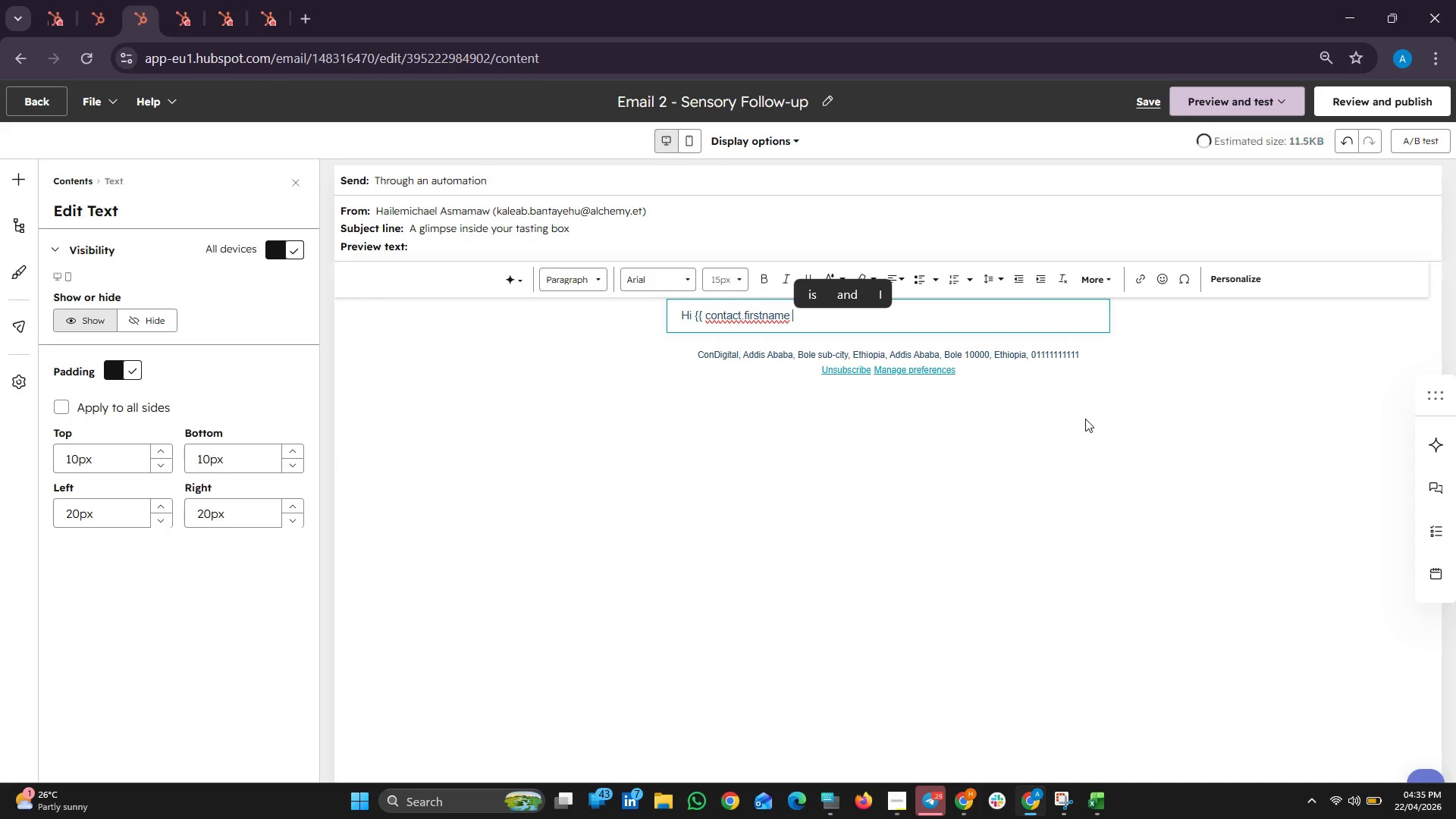 
left_click([894, 806])